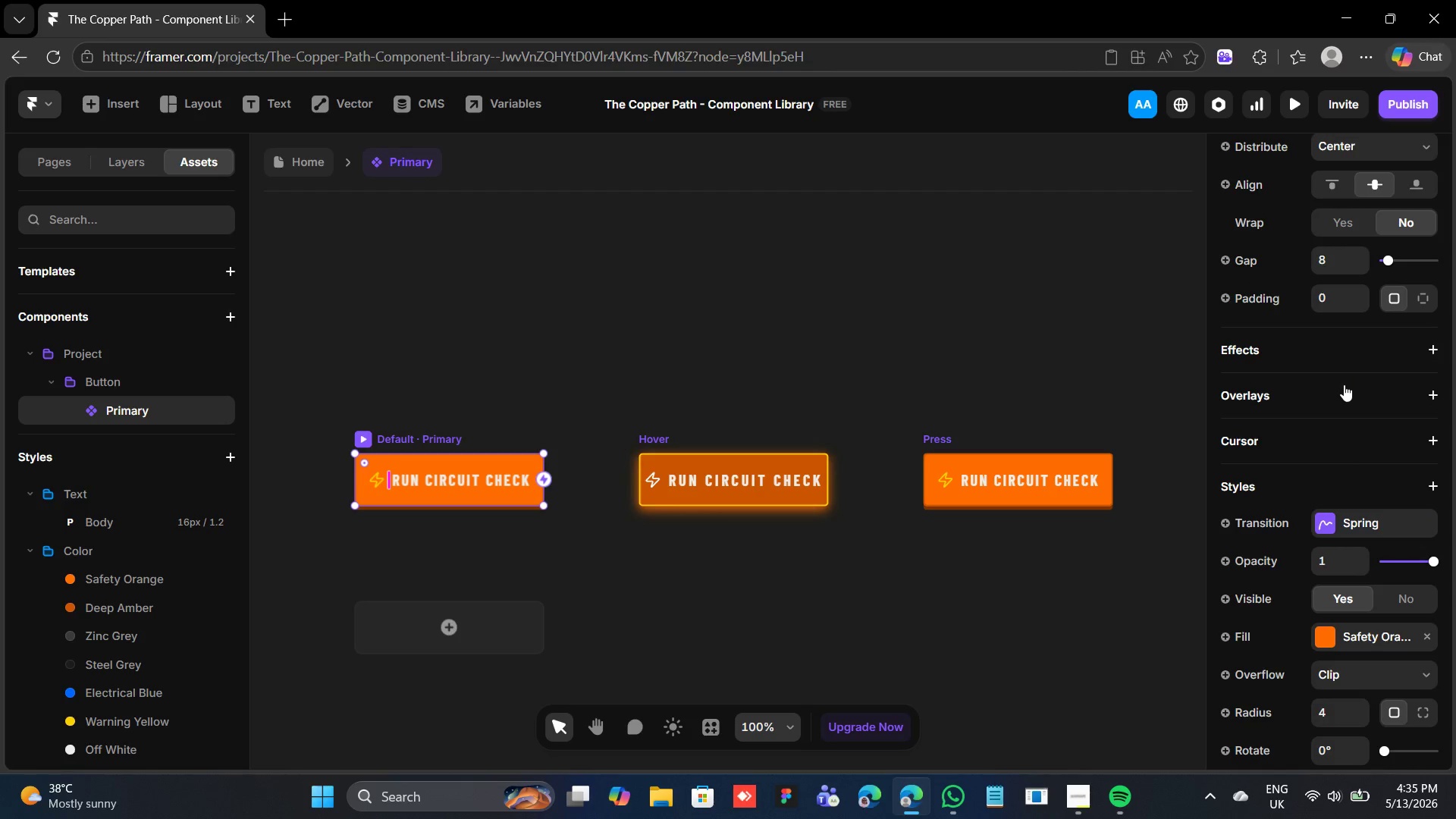 
scroll: coordinate [1346, 382], scroll_direction: down, amount: 2.0
 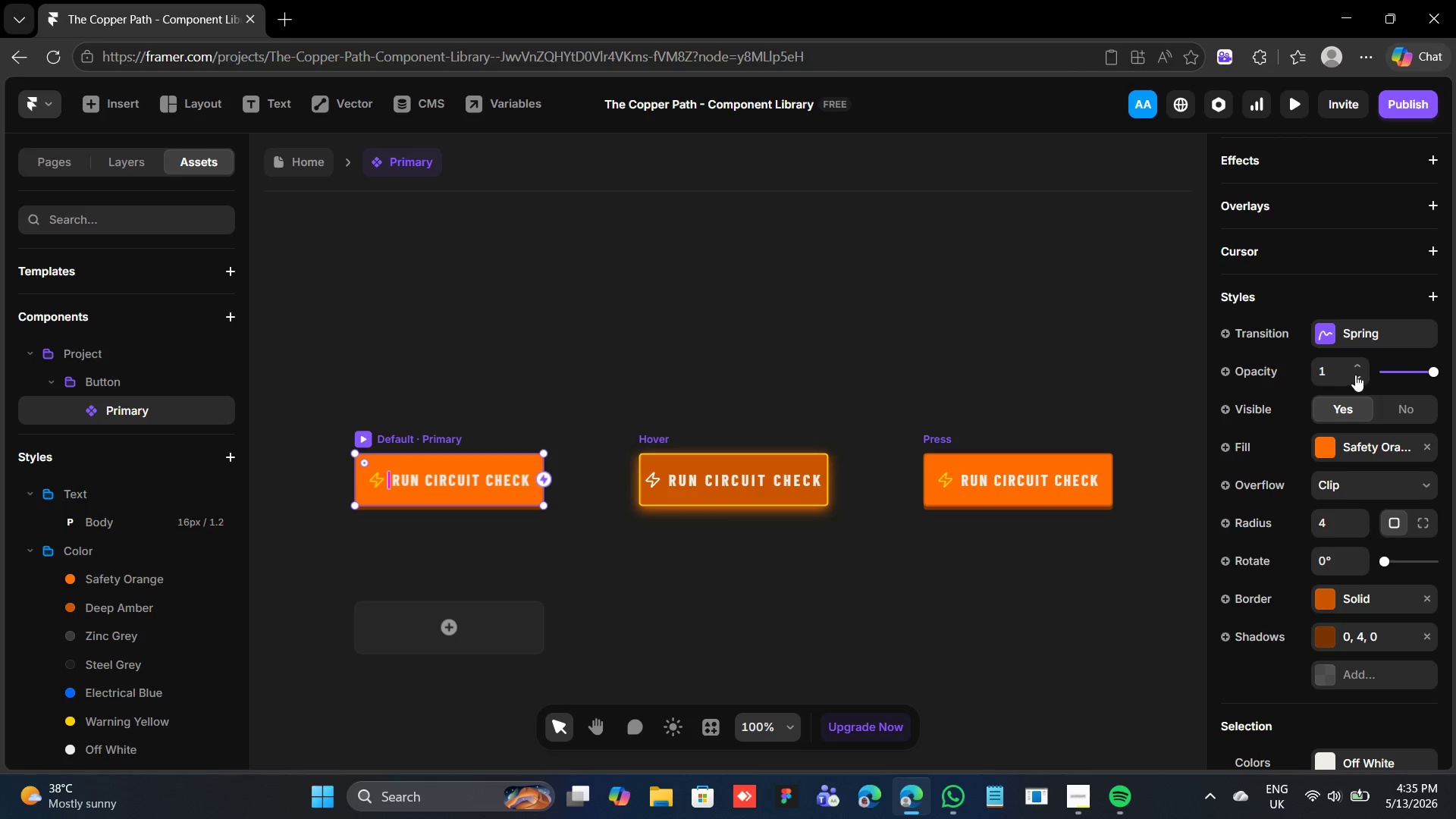 
scroll: coordinate [1367, 340], scroll_direction: up, amount: 4.0
 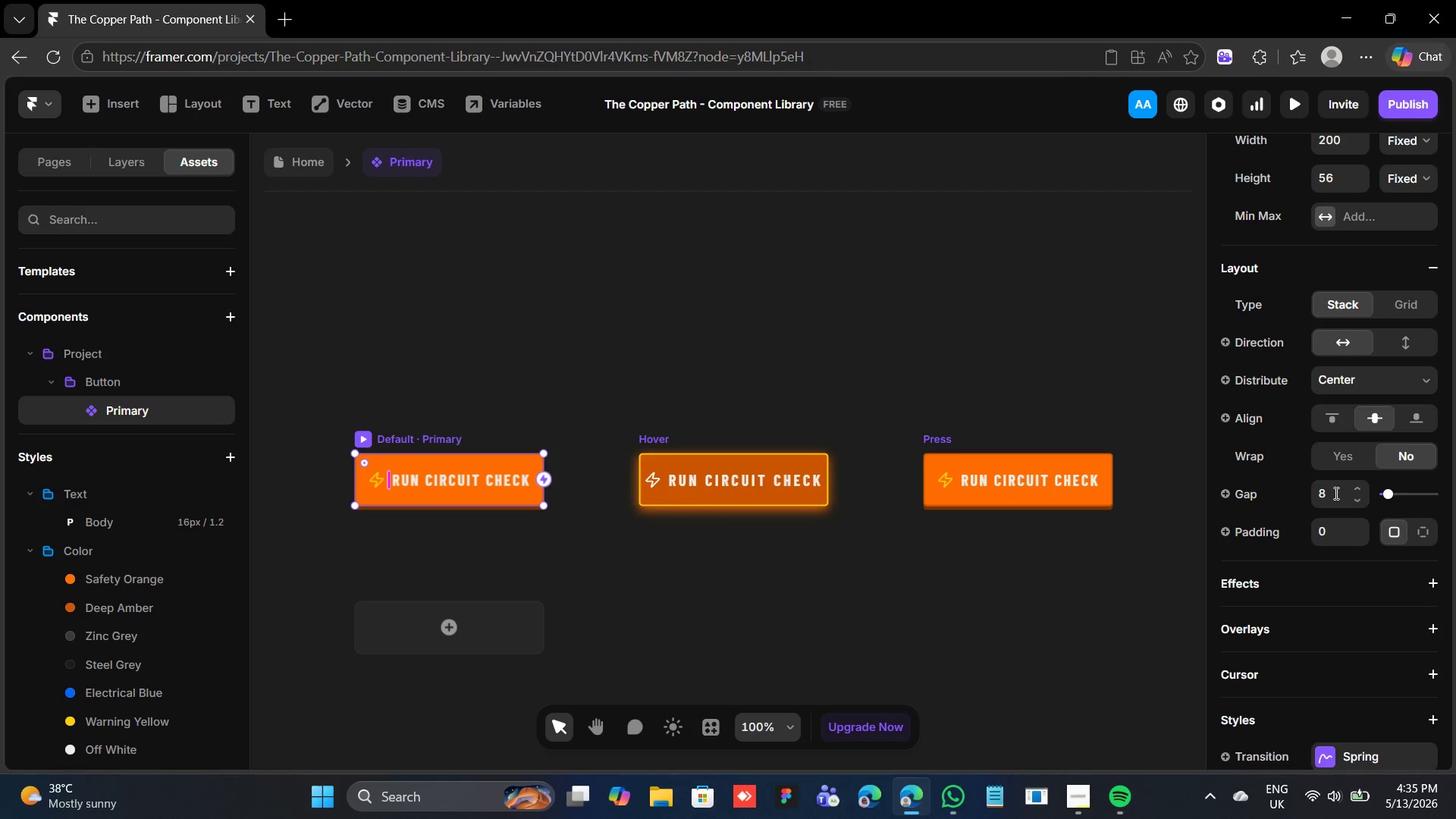 
mouse_move([1334, 519])
 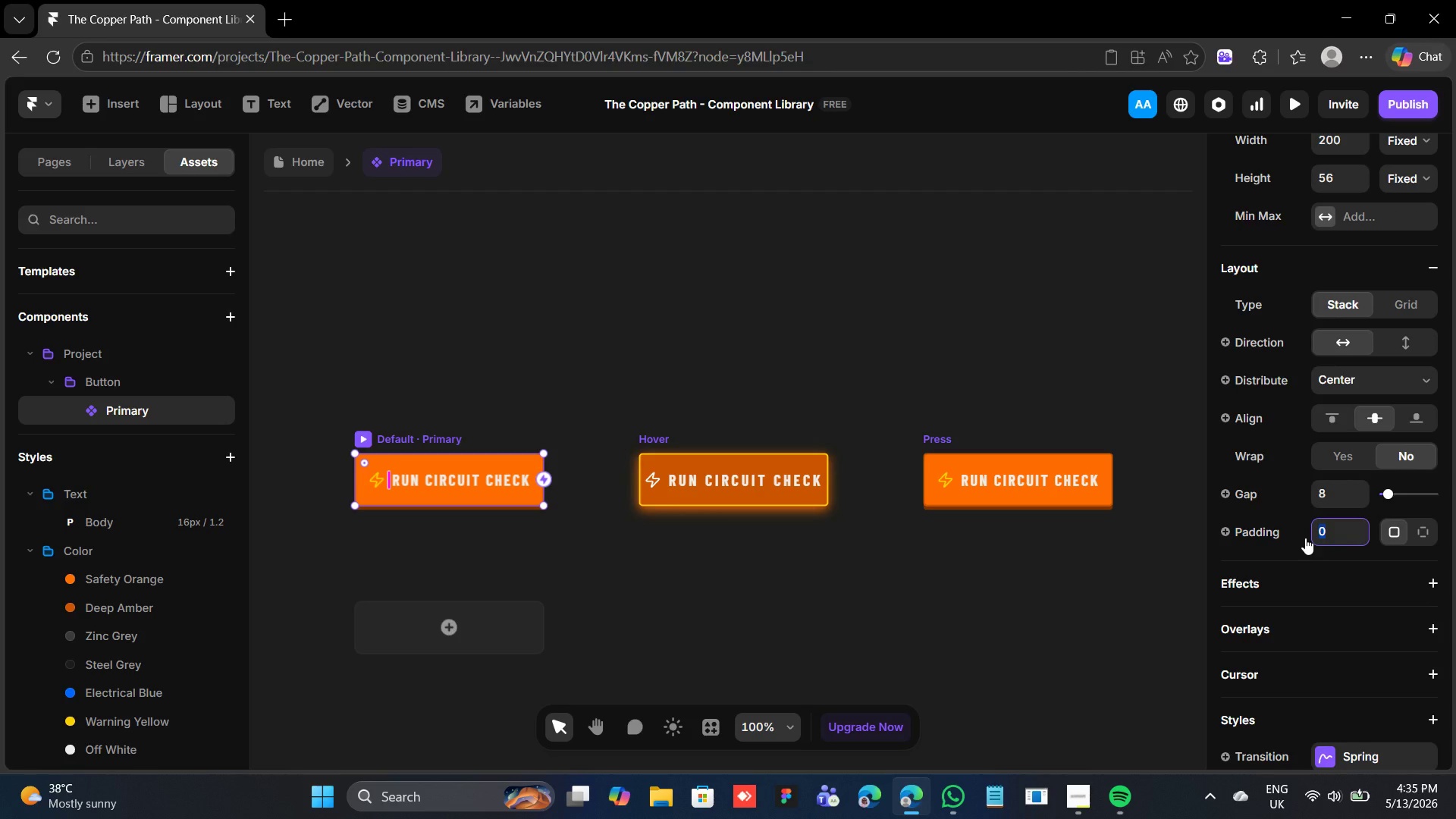 
type(16)
 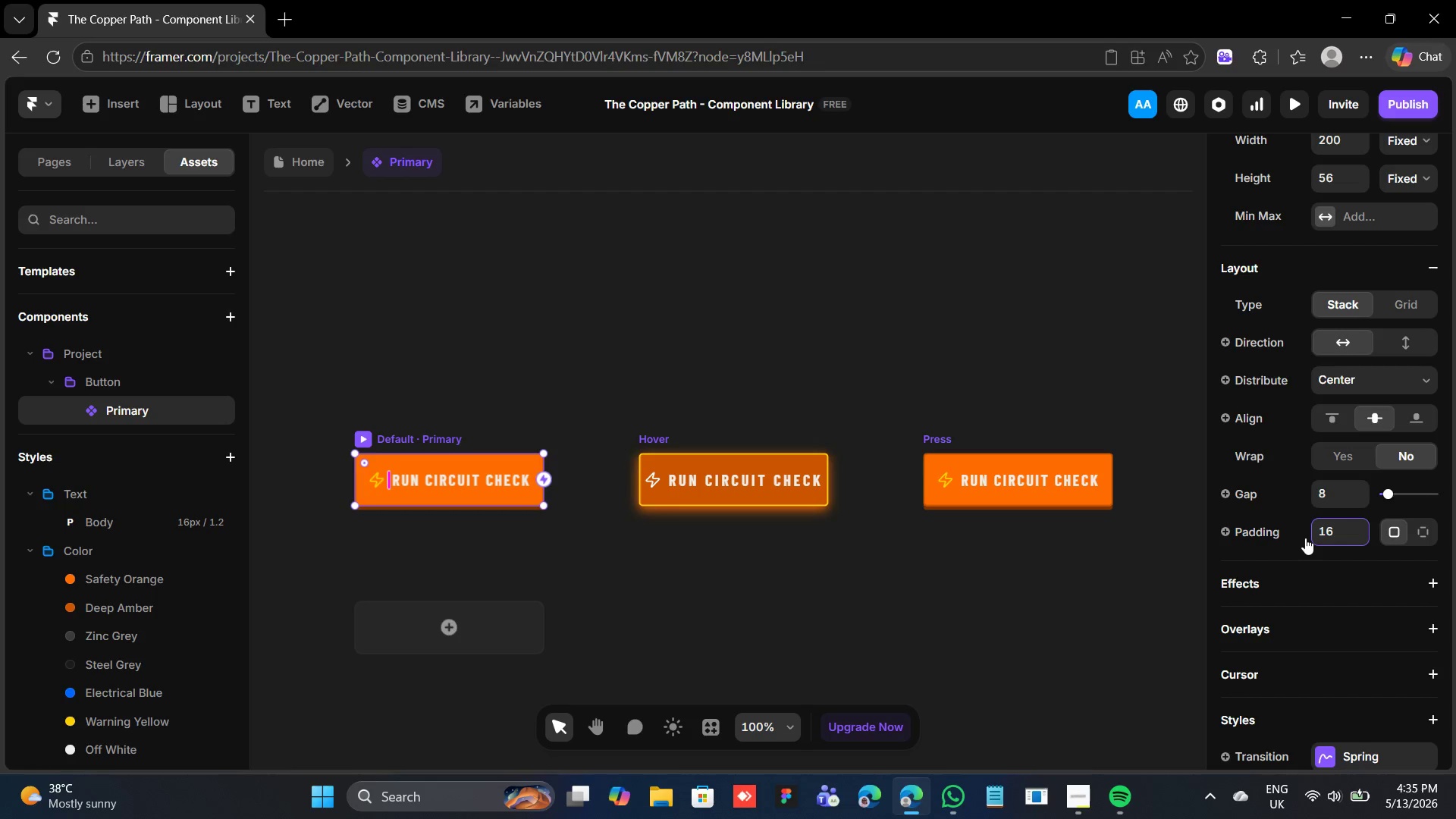 
key(Enter)
 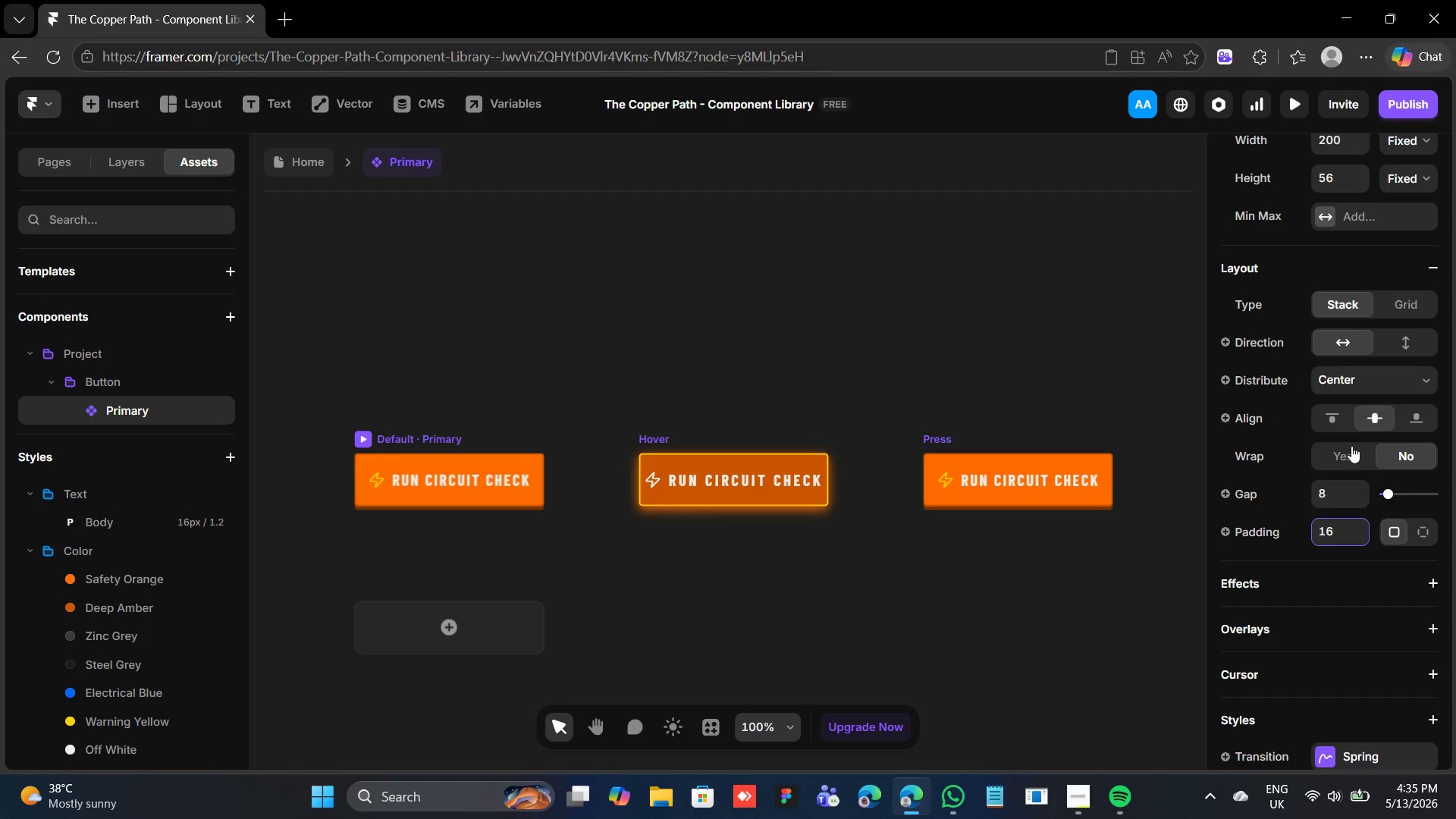 
scroll: coordinate [1335, 284], scroll_direction: up, amount: 2.0
 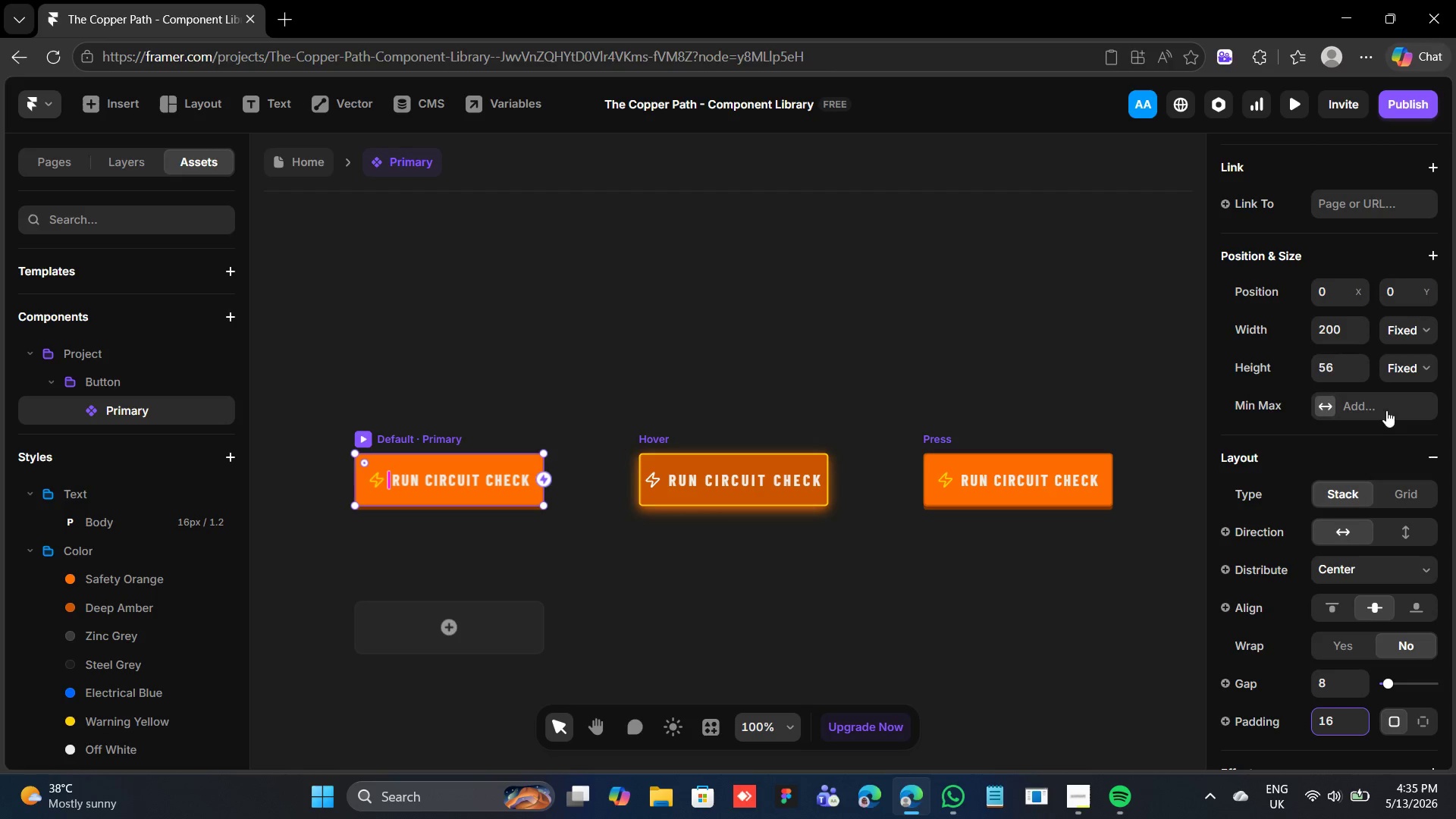 
left_click([1397, 371])
 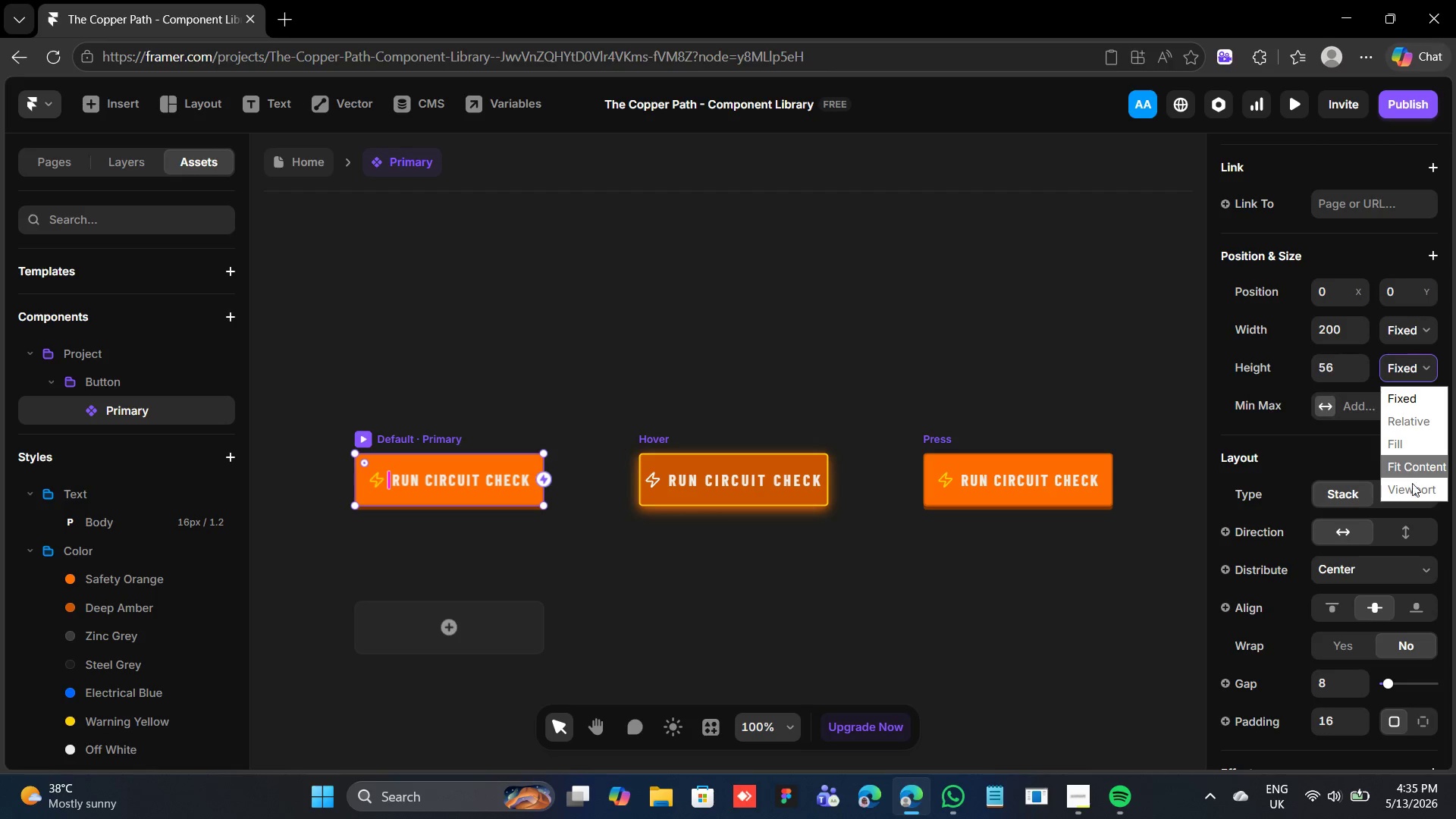 
left_click([1412, 457])
 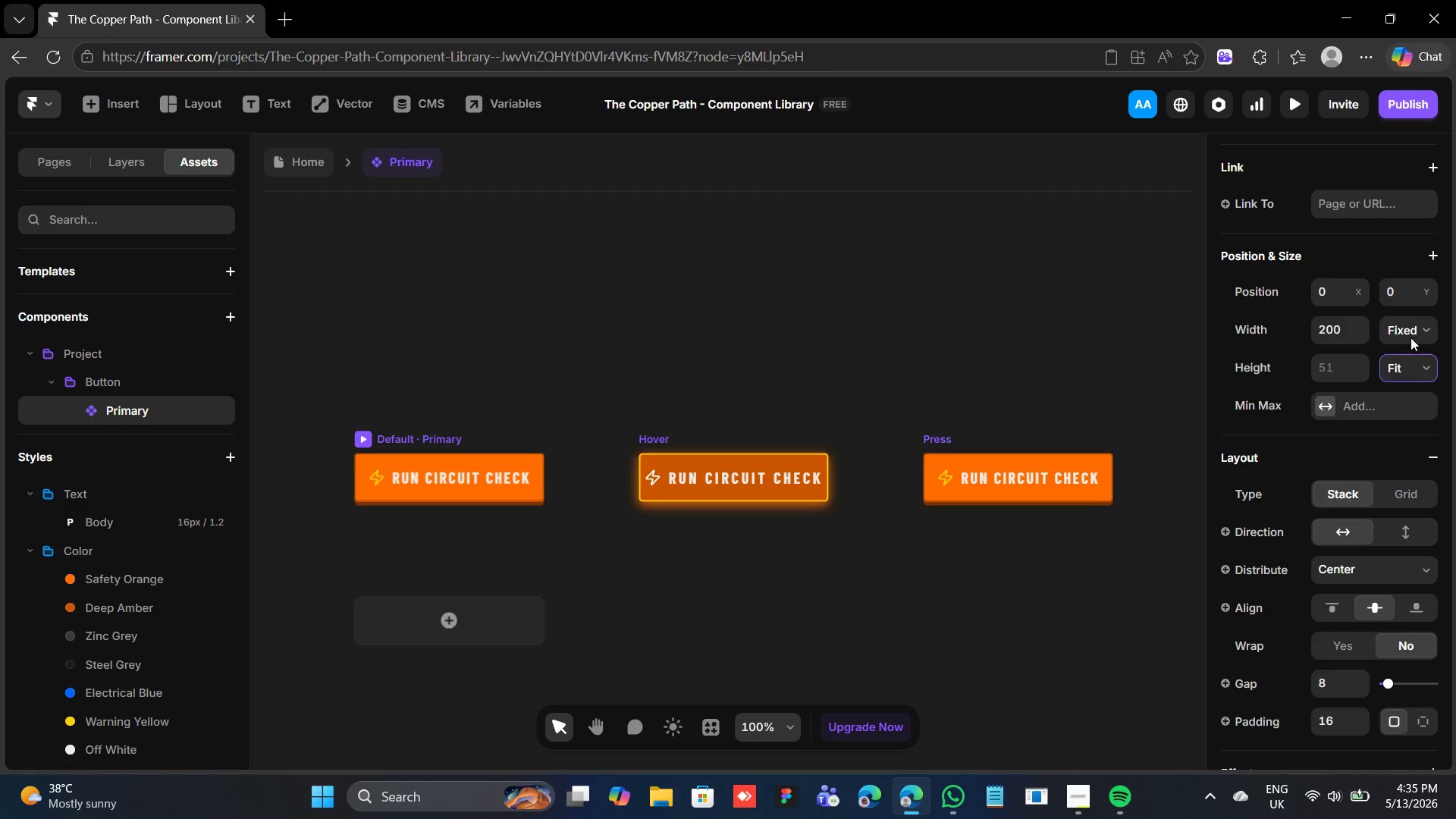 
left_click([1412, 324])
 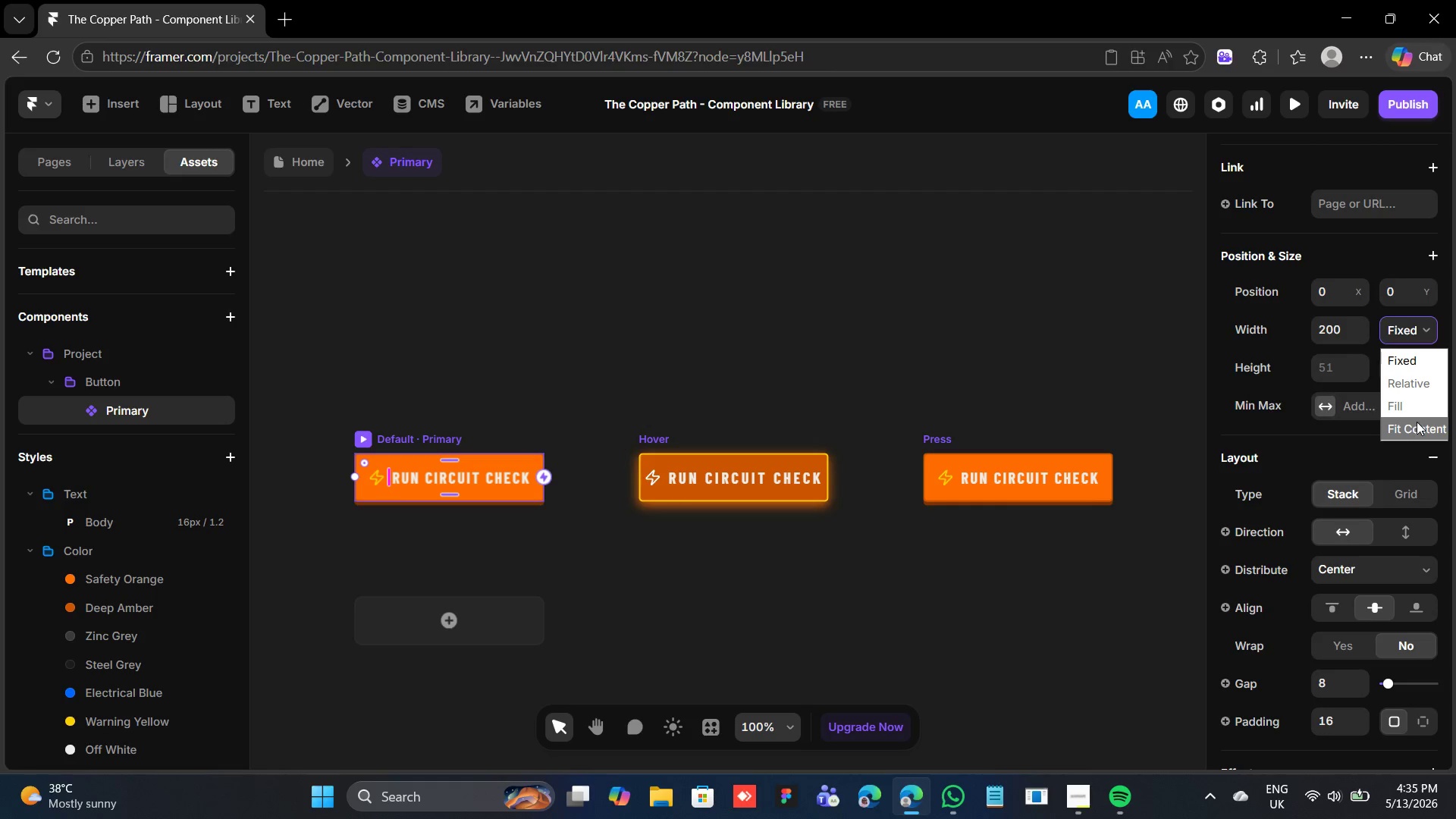 
left_click([1417, 422])
 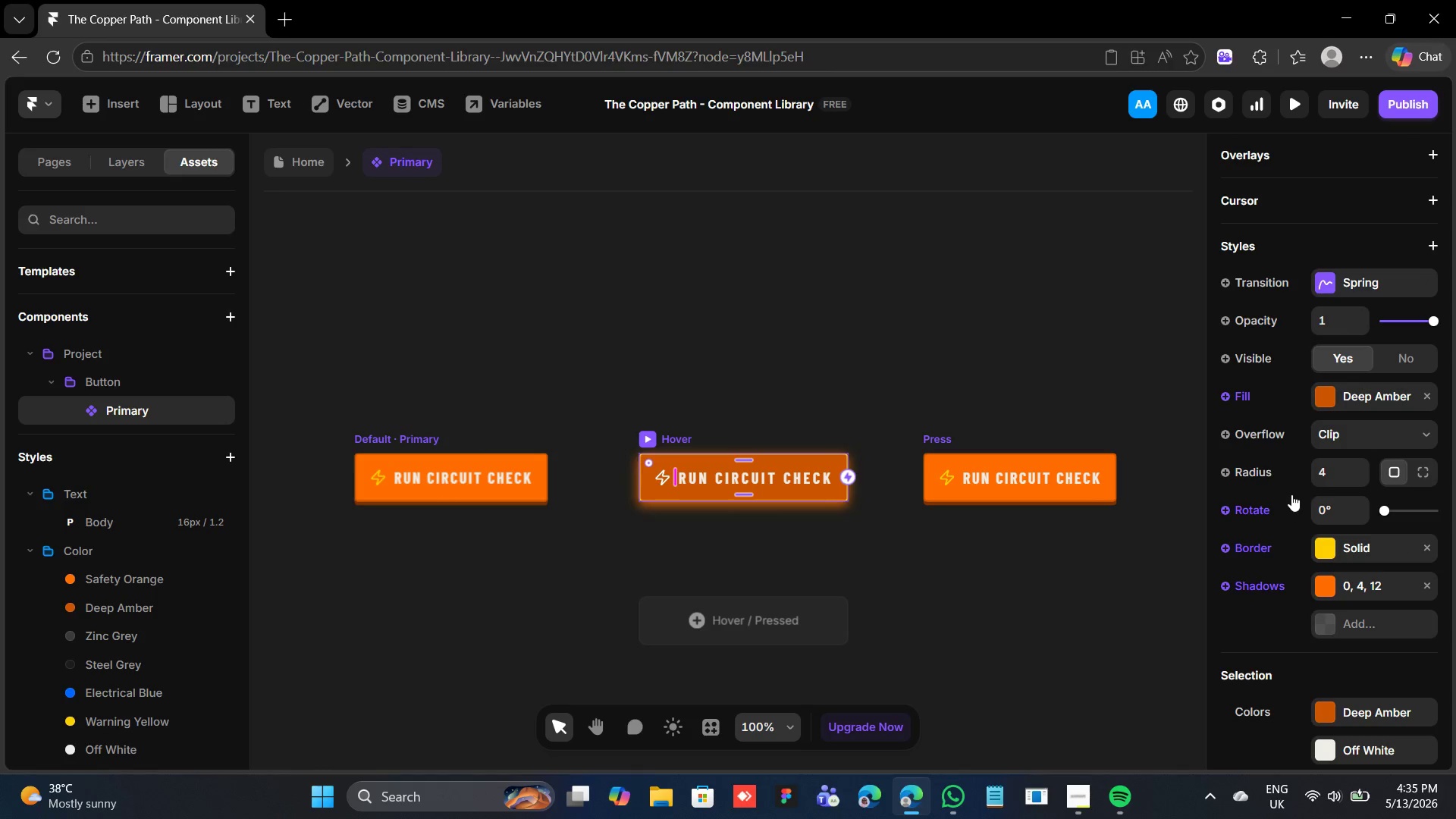 
scroll: coordinate [1332, 466], scroll_direction: up, amount: 3.0
 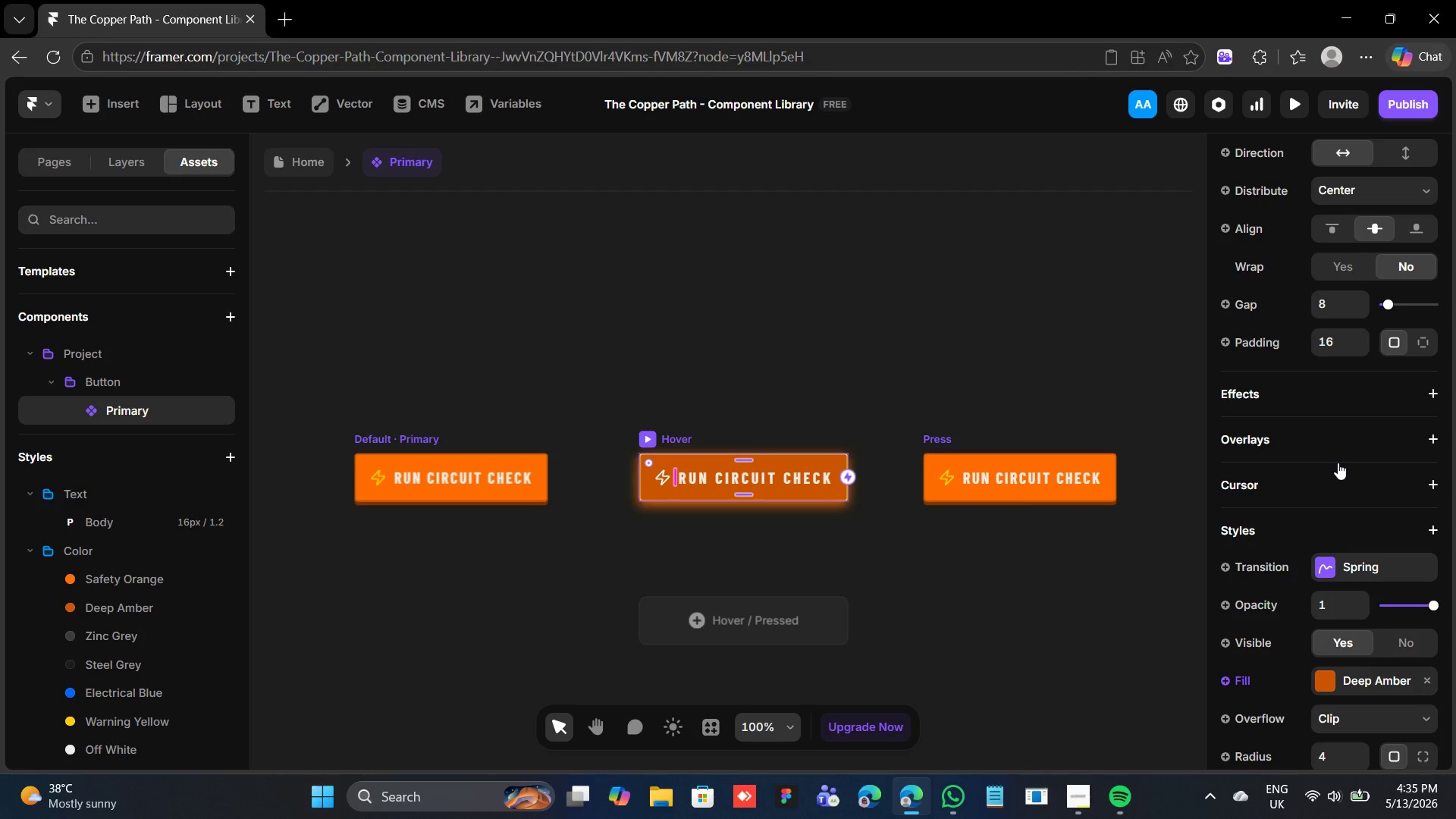 
scroll: coordinate [1339, 463], scroll_direction: down, amount: 2.0
 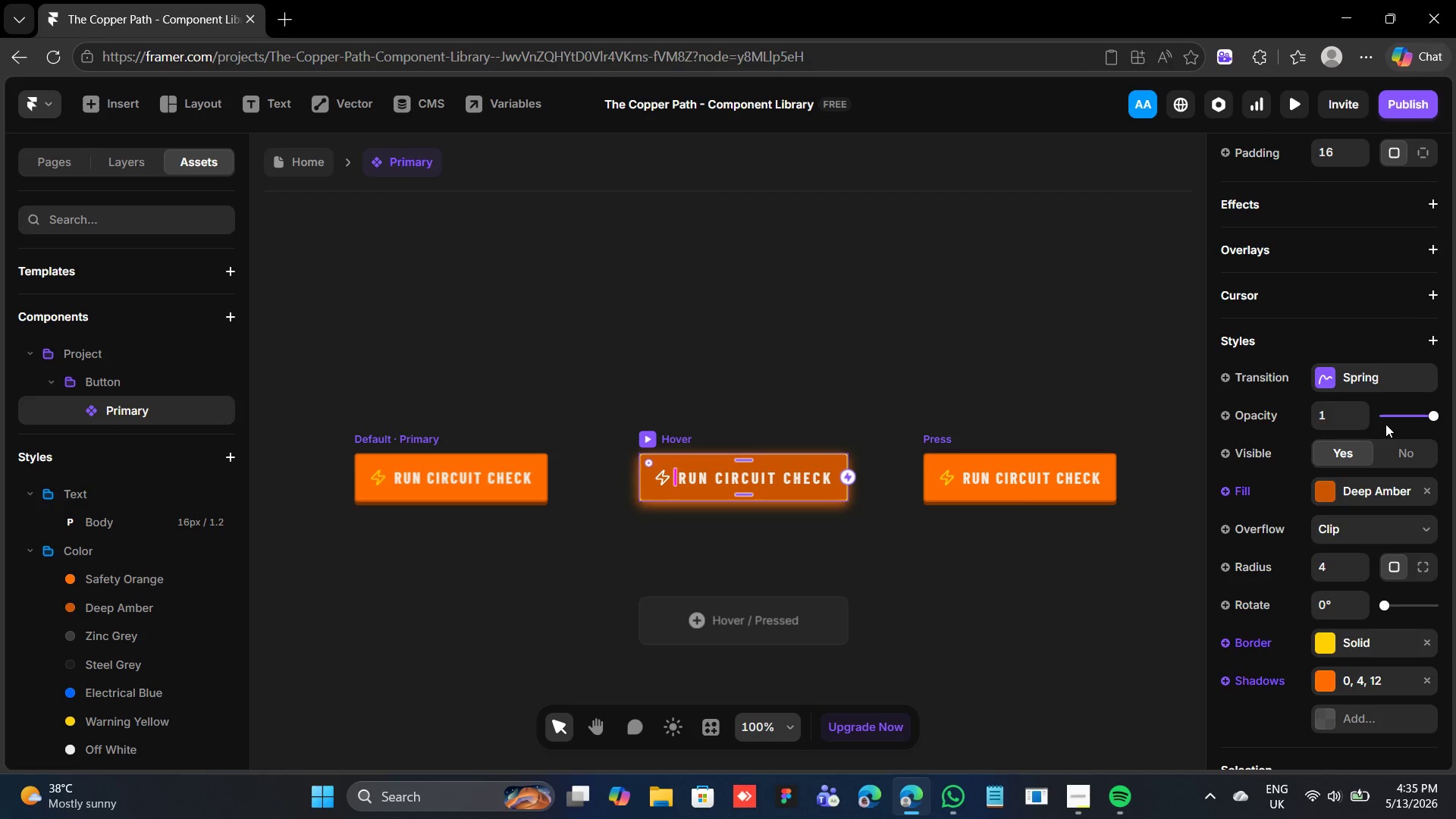 
scroll: coordinate [1389, 421], scroll_direction: up, amount: 5.0
 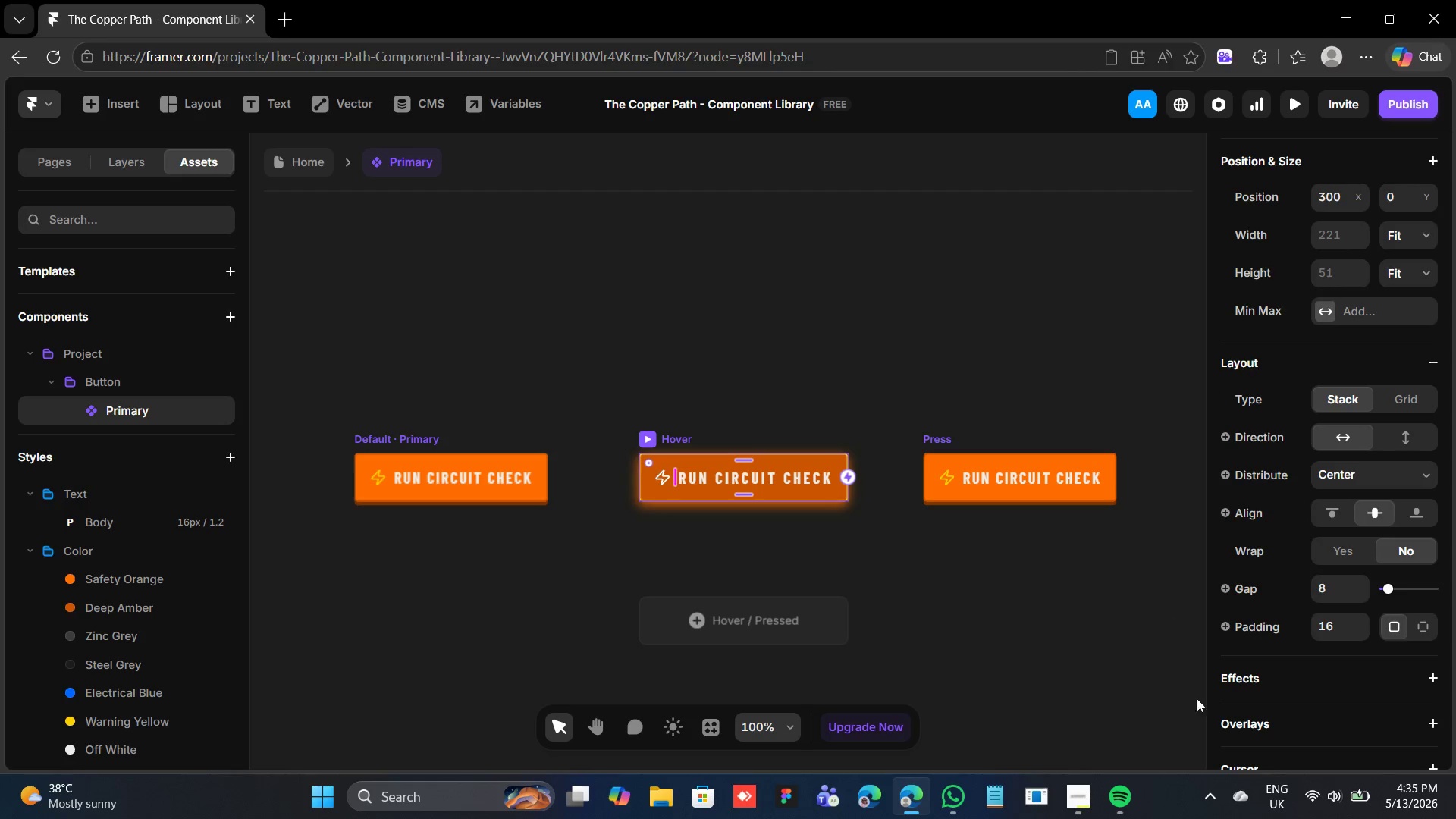 
mouse_move([1052, 801])
 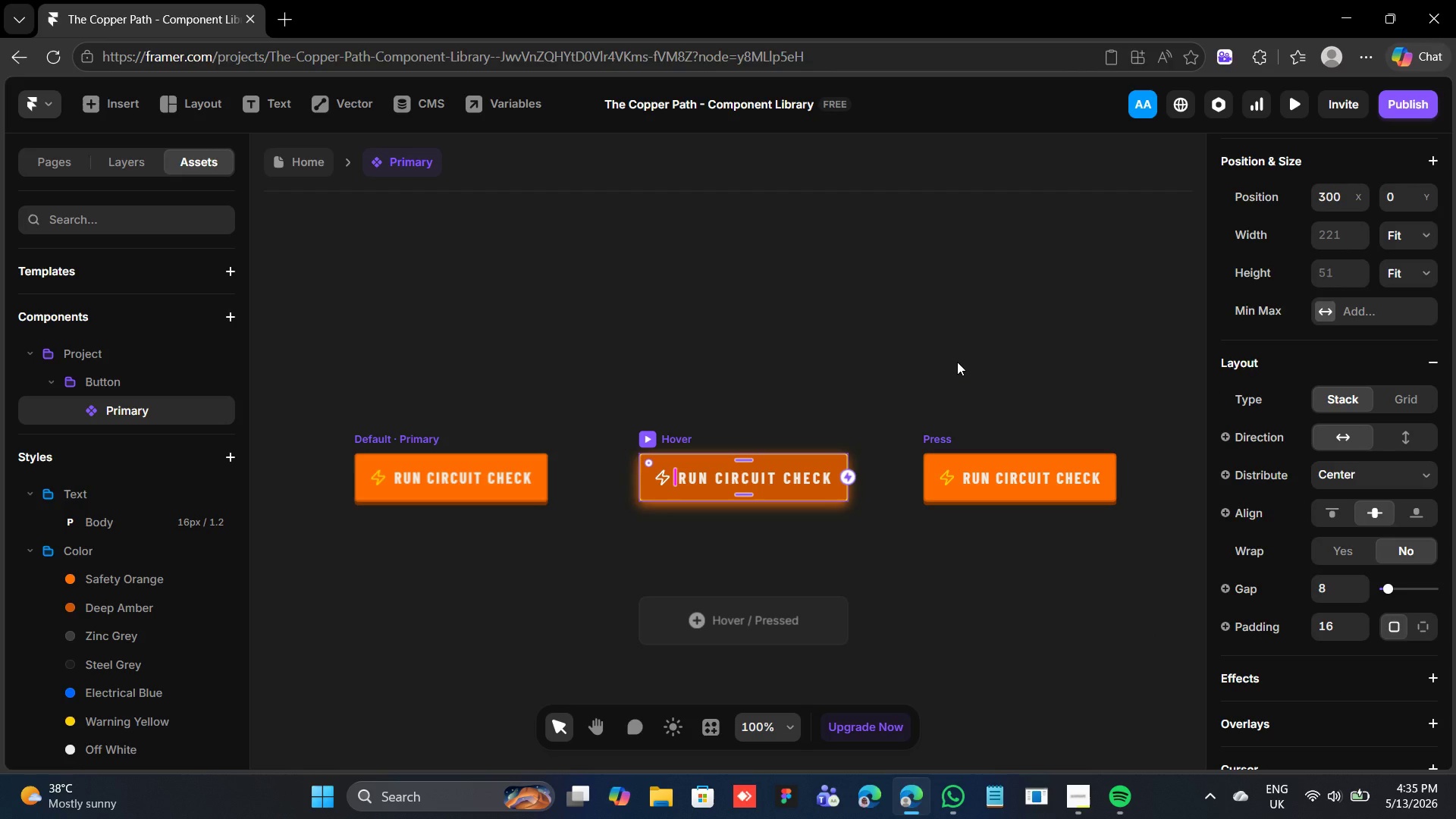 
wait(9.5)
 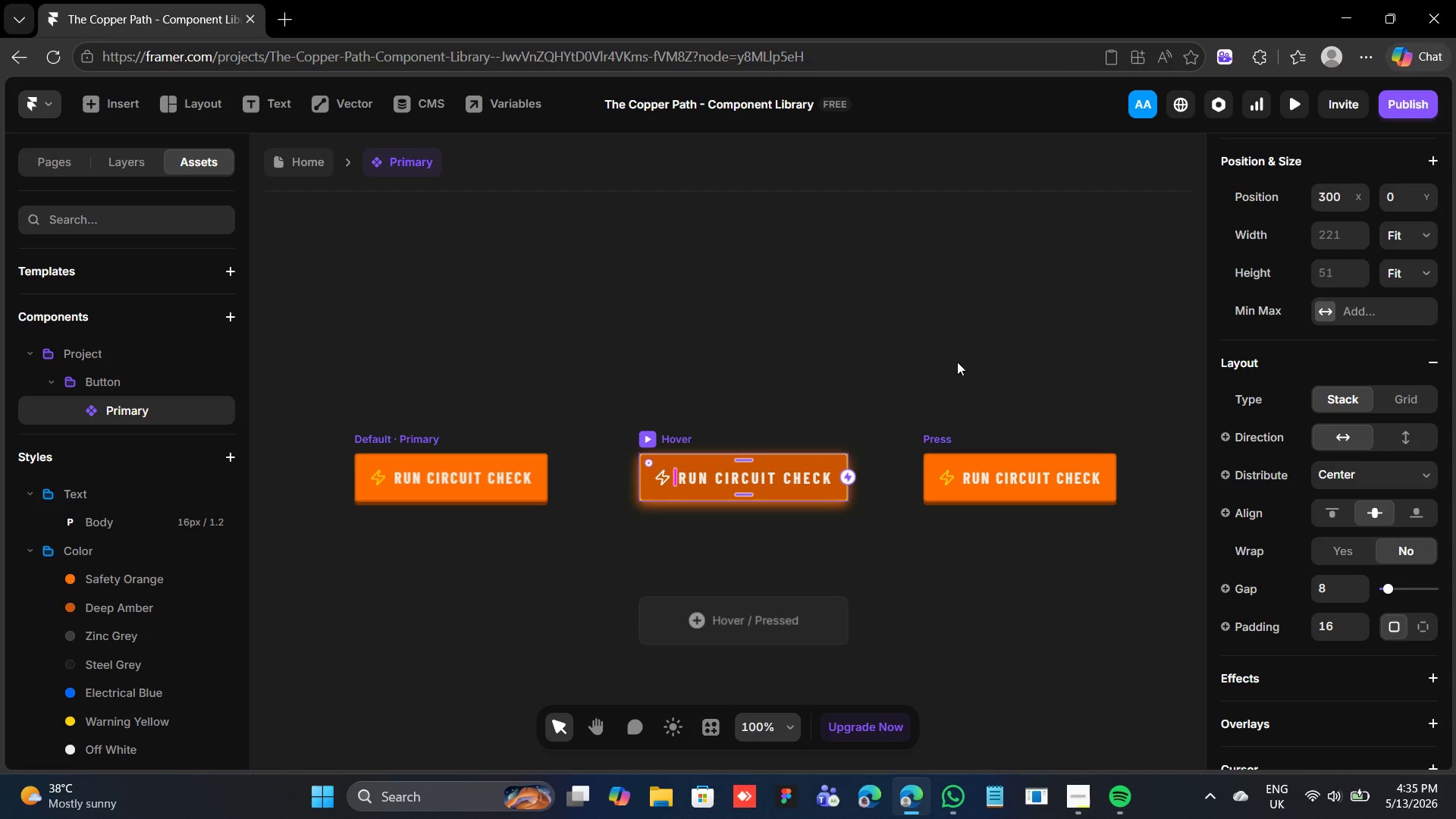 
left_click([1073, 789])